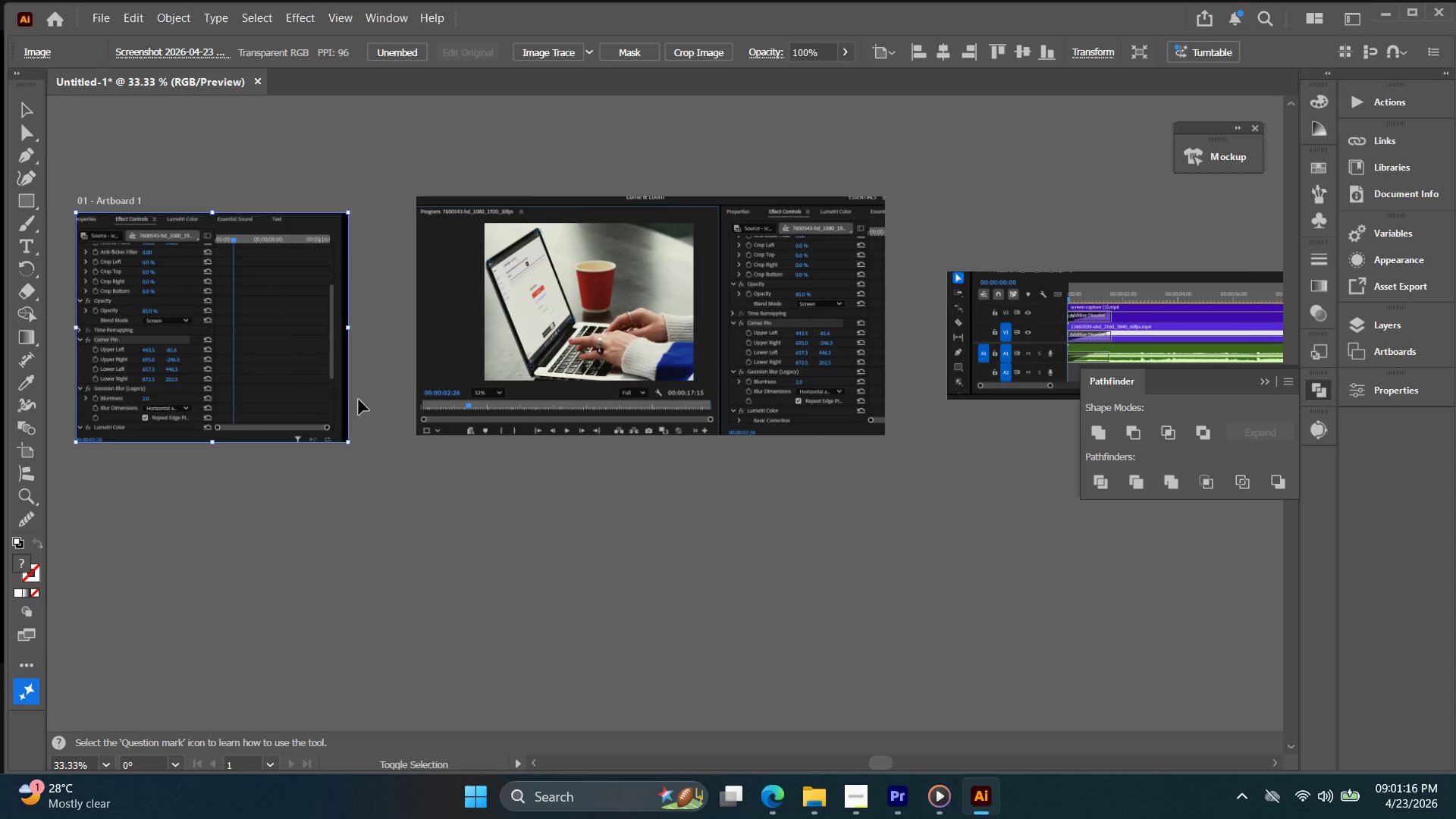 
left_click_drag(start_coordinate=[504, 381], to_coordinate=[346, 397])
 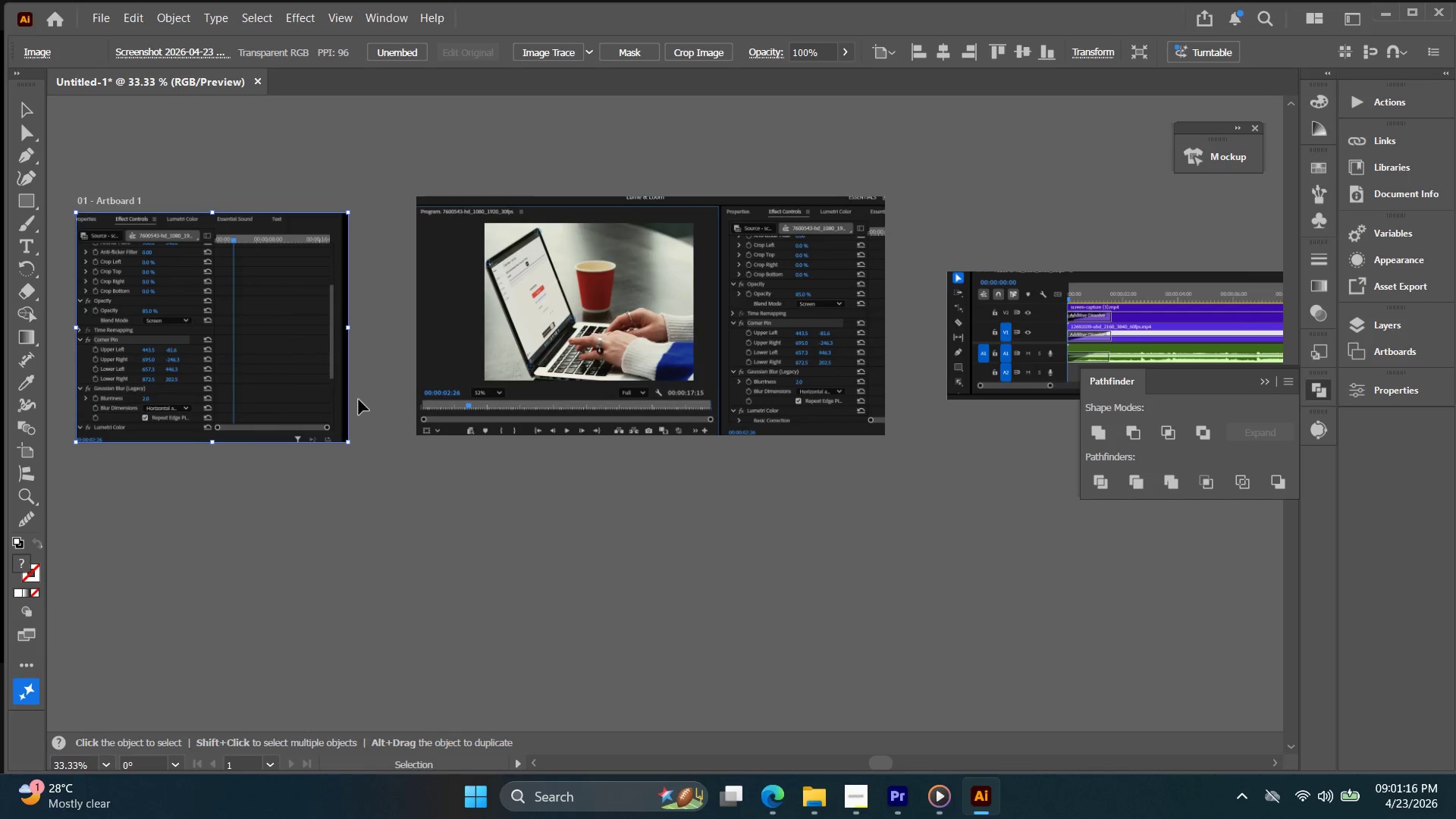 
hold_key(key=ShiftLeft, duration=1.05)
 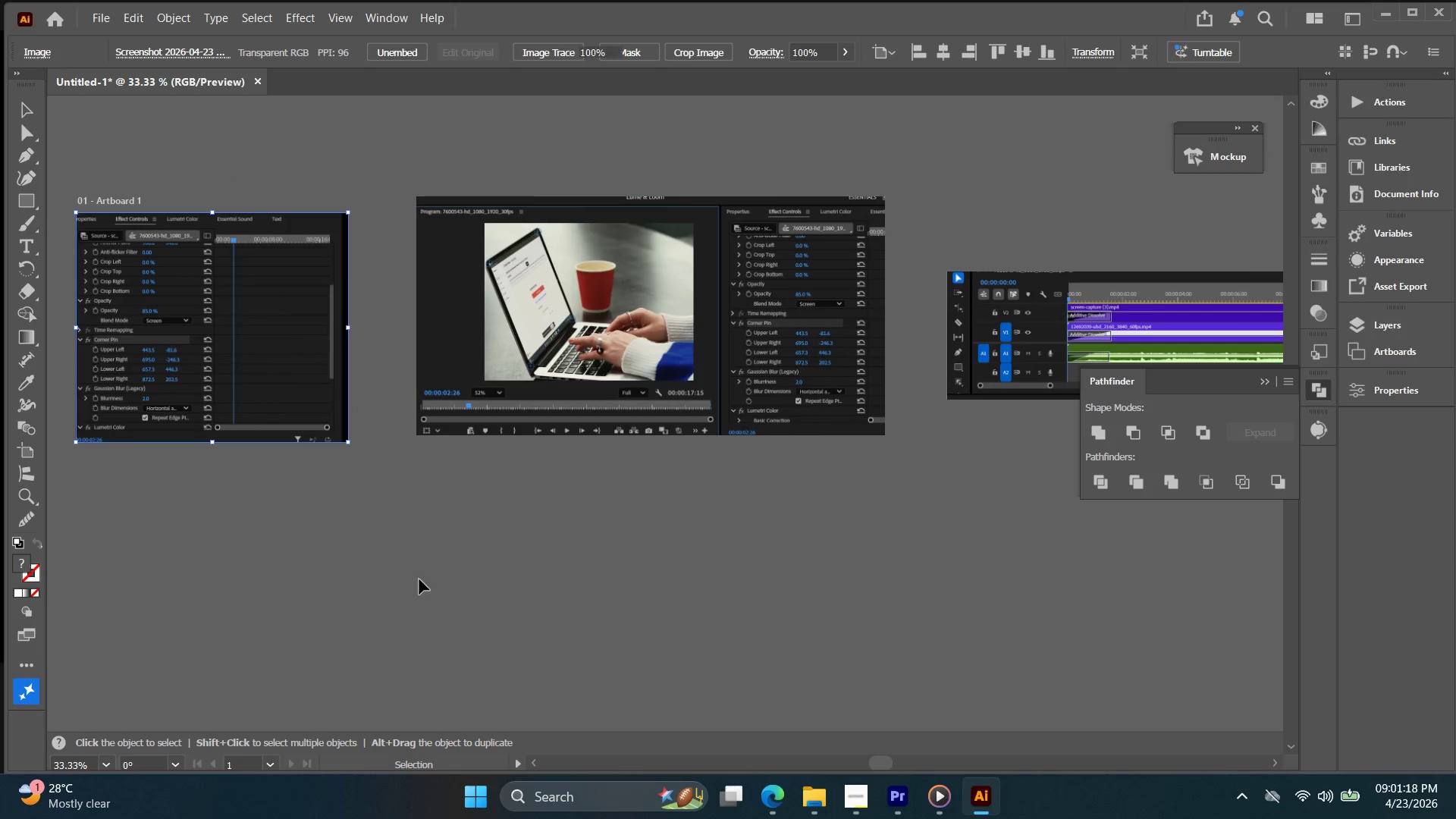 
left_click_drag(start_coordinate=[217, 395], to_coordinate=[946, 604])
 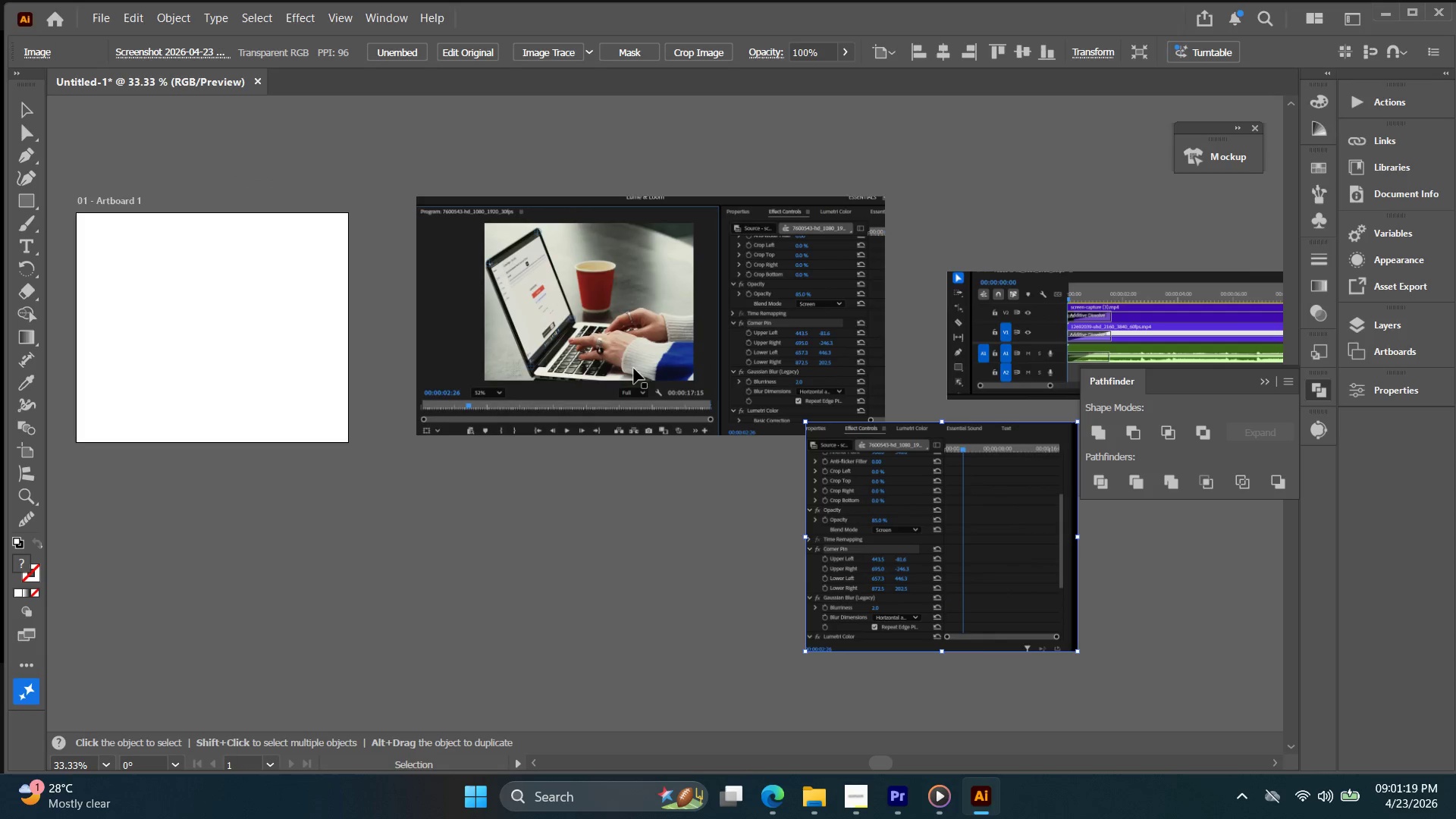 
left_click_drag(start_coordinate=[620, 356], to_coordinate=[271, 328])
 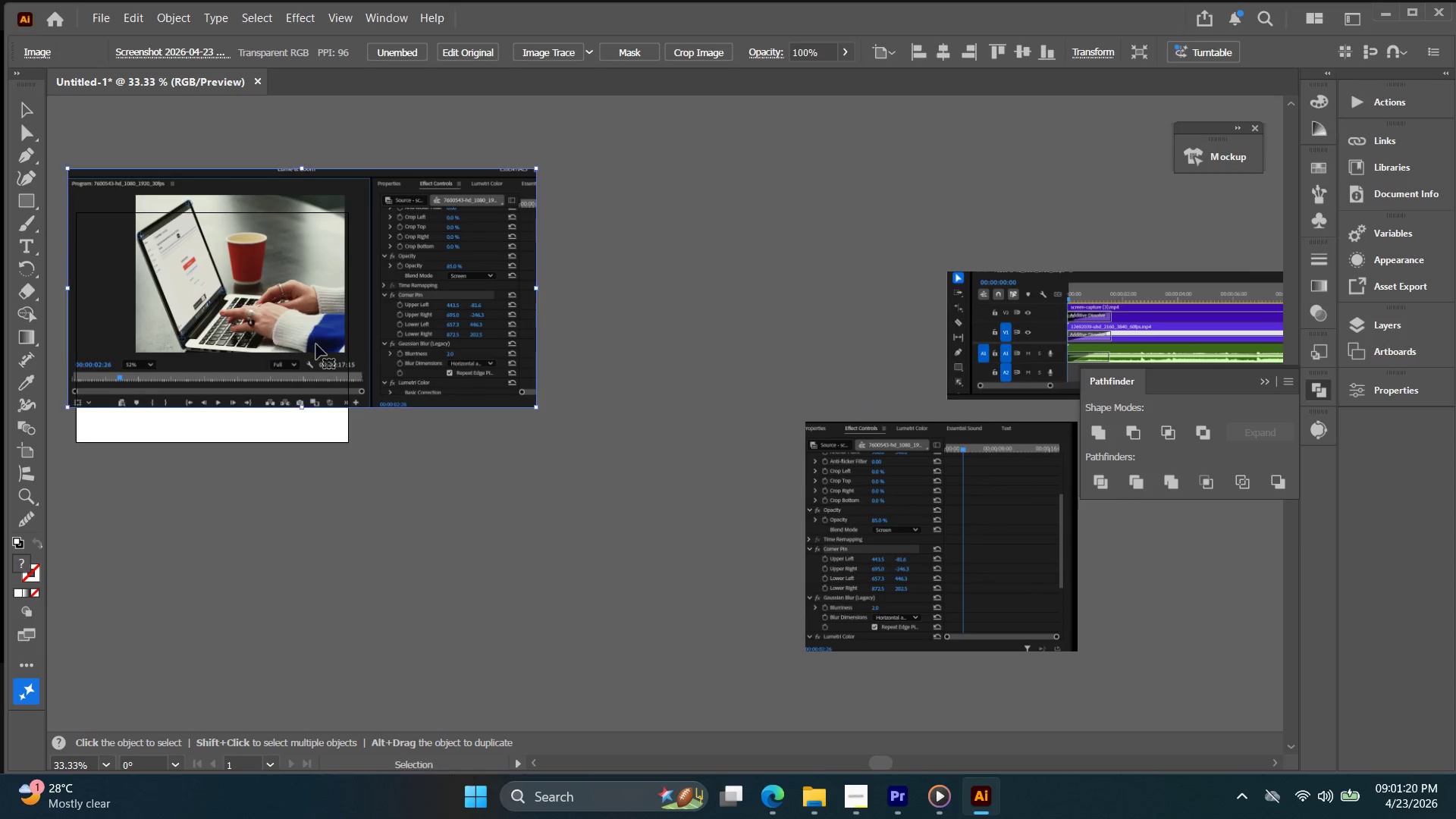 
key(Control+1)
 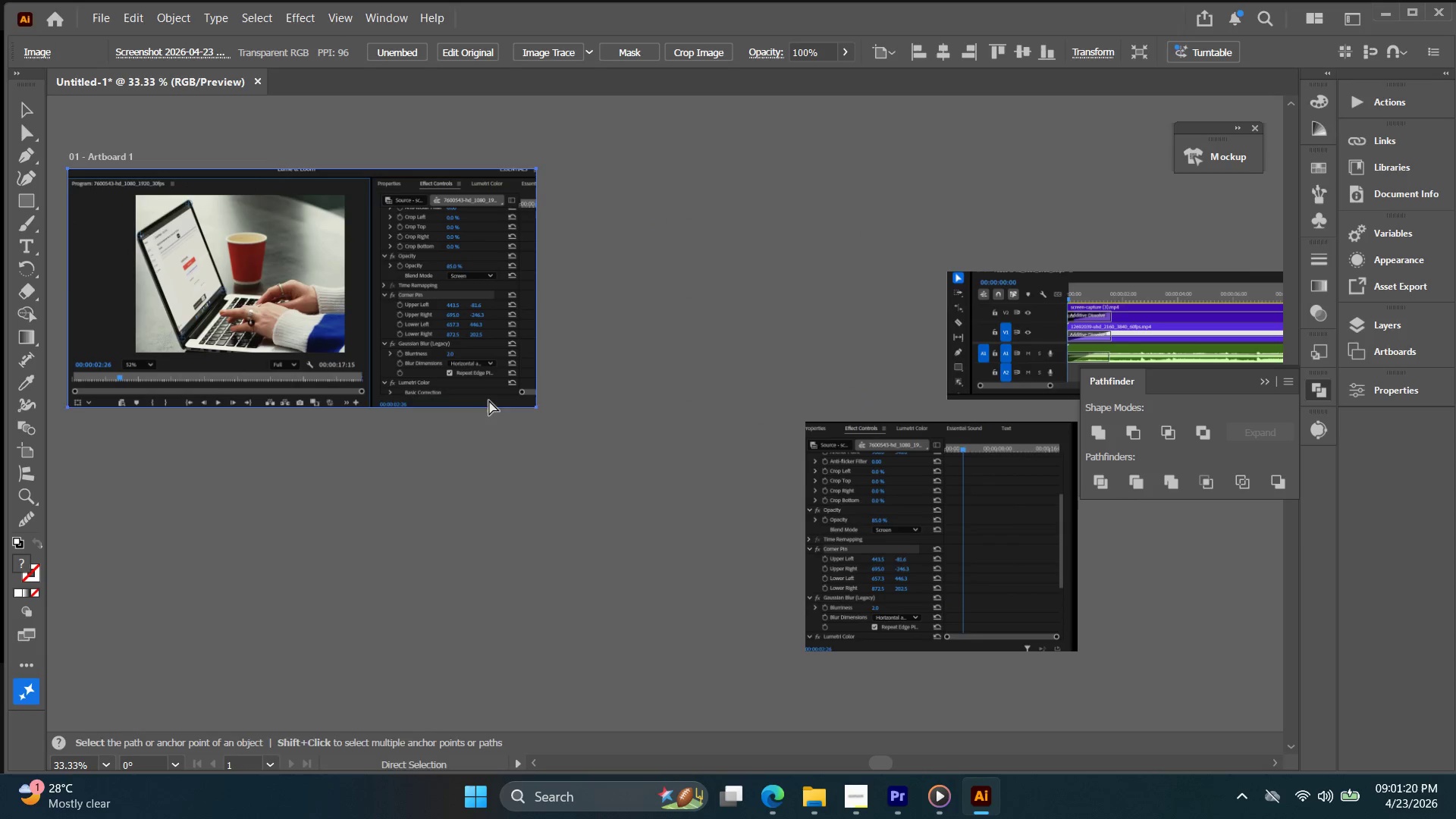 
hold_key(key=Space, duration=0.58)
 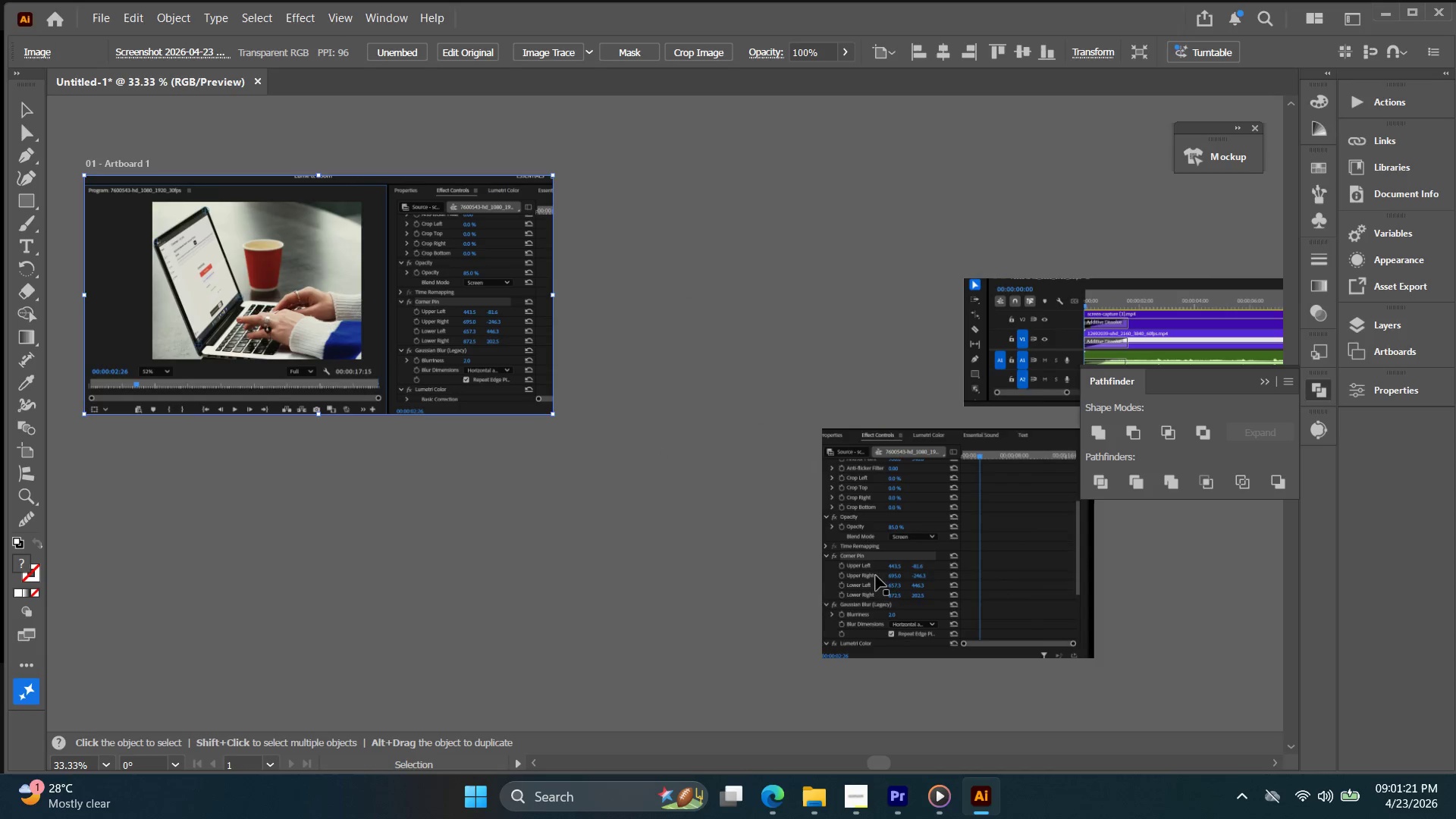 
left_click_drag(start_coordinate=[647, 443], to_coordinate=[664, 450])
 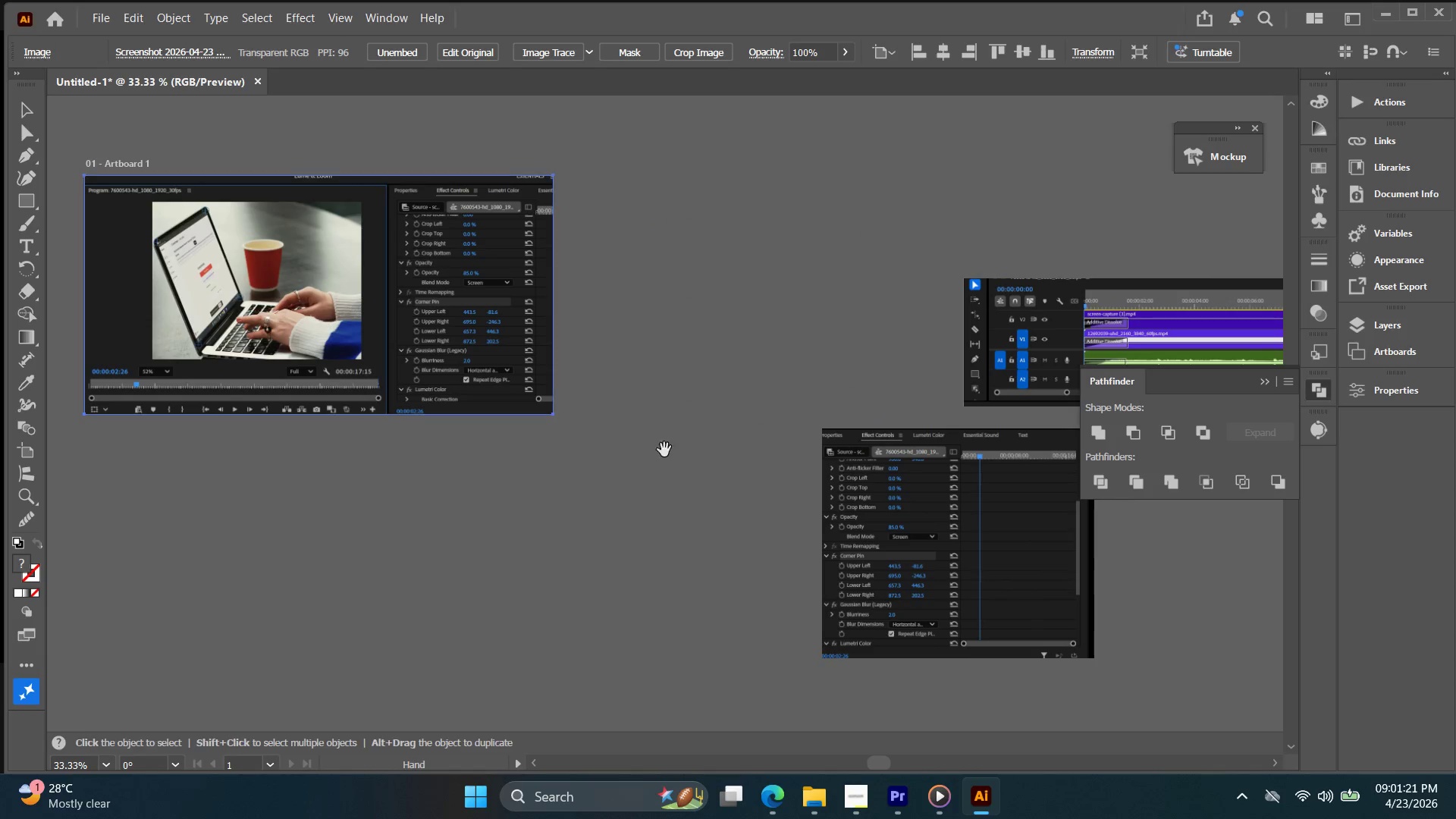 
hold_key(key=Space, duration=1.7)
 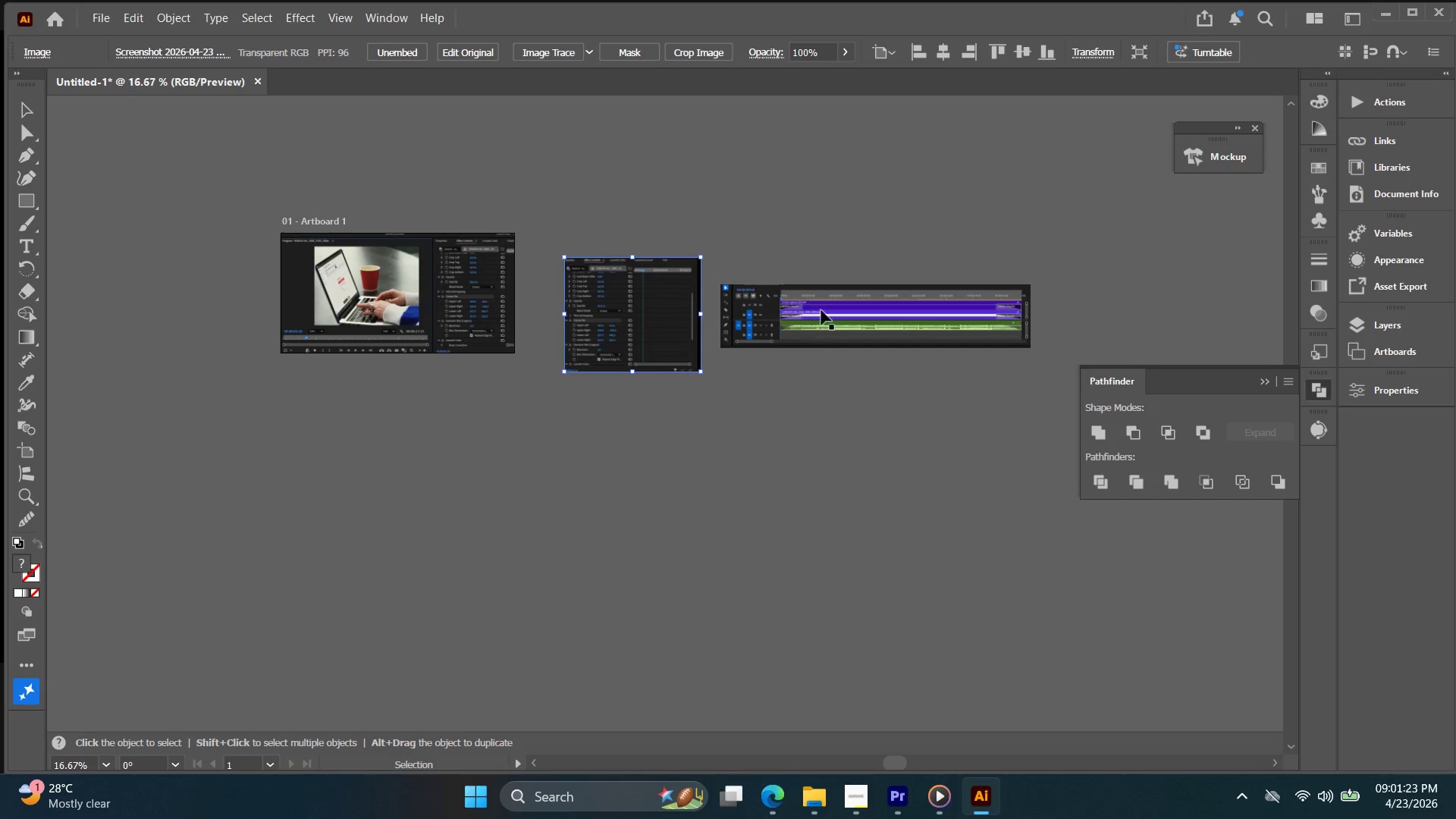 
left_click_drag(start_coordinate=[876, 576], to_coordinate=[706, 370])
 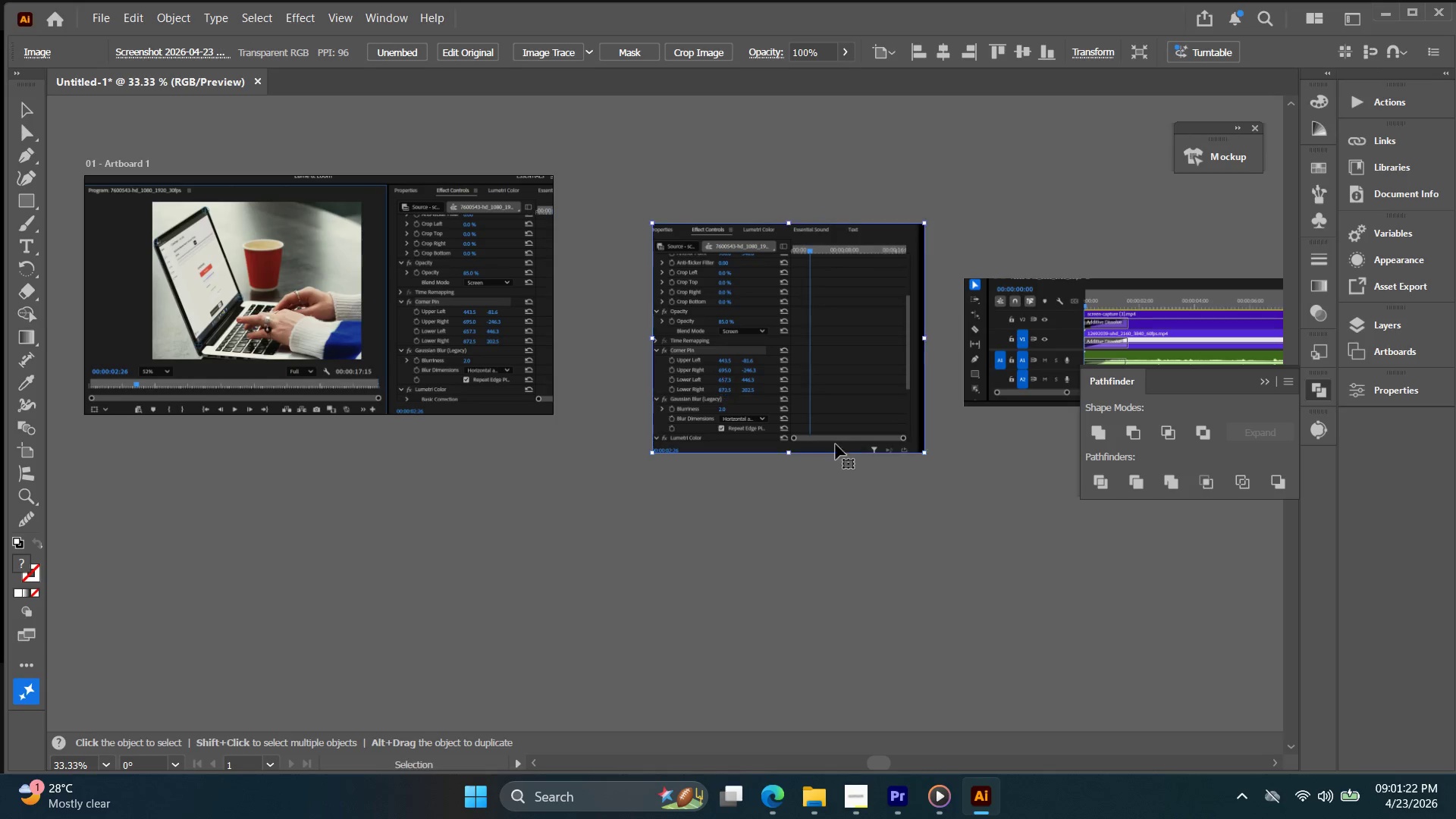 
left_click_drag(start_coordinate=[829, 444], to_coordinate=[522, 388])
 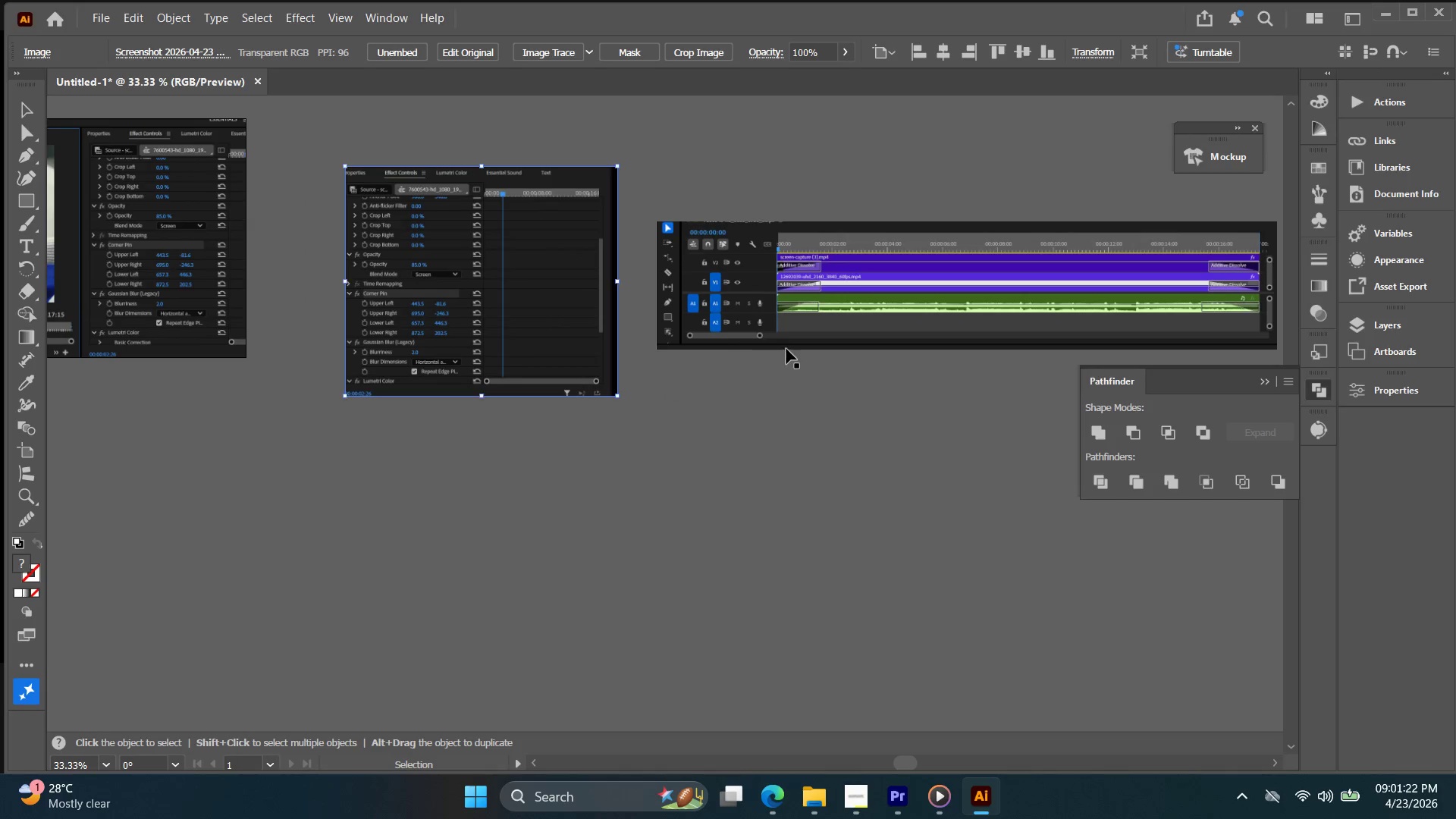 
key(Alt+AltLeft)
 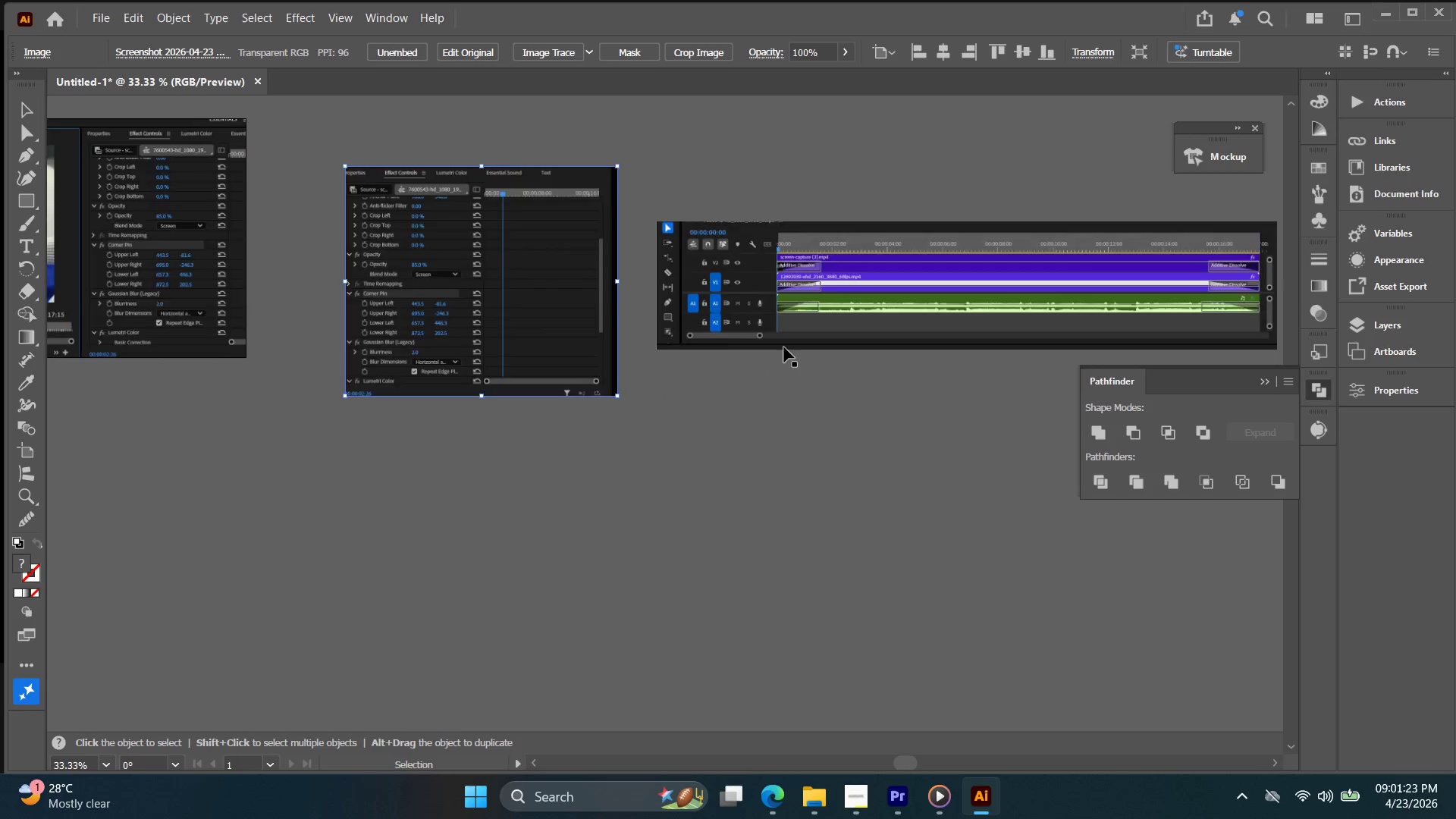 
left_click_drag(start_coordinate=[820, 310], to_coordinate=[80, 281])
 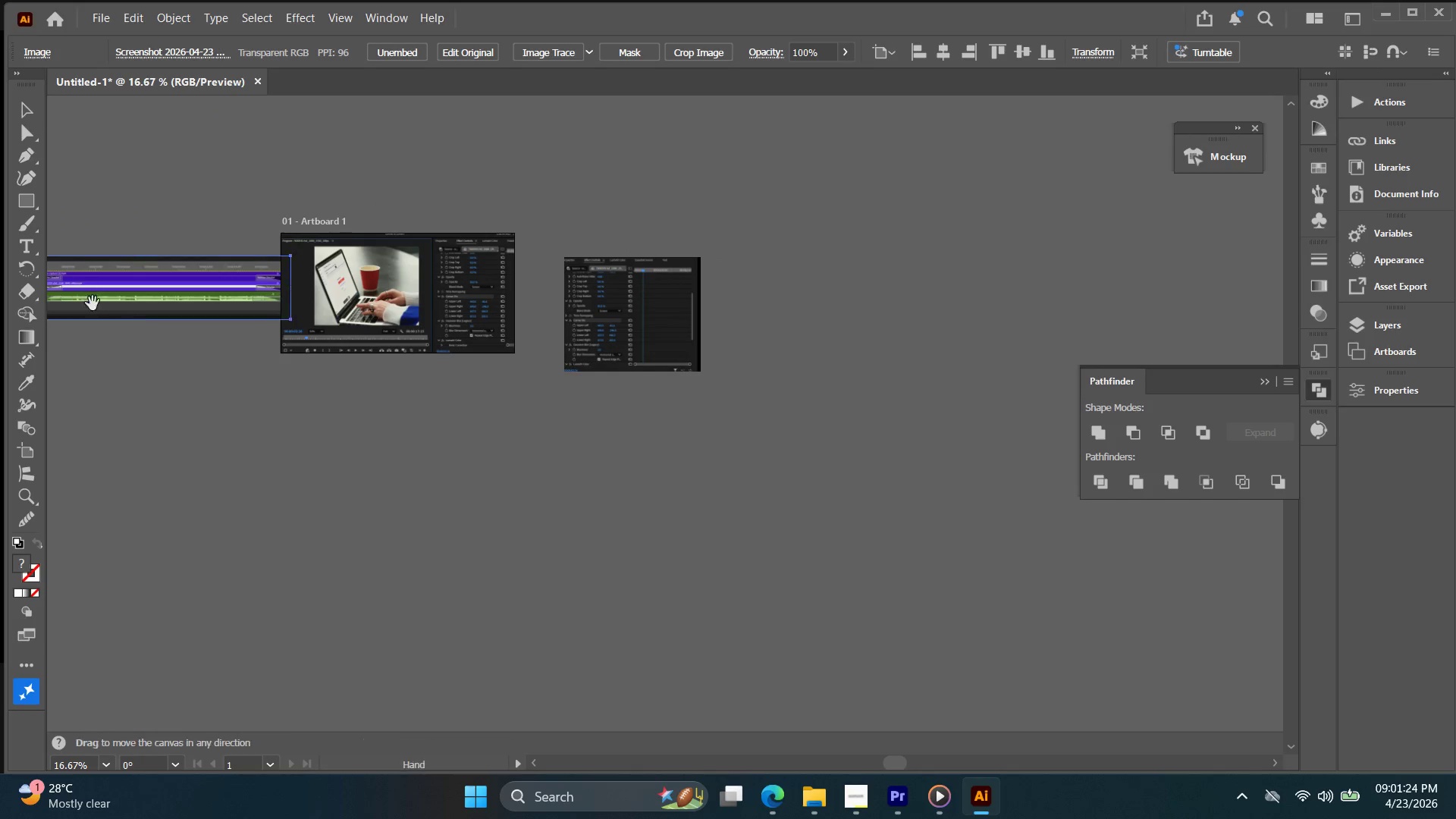 
scroll: coordinate [783, 347], scroll_direction: down, amount: 2.0
 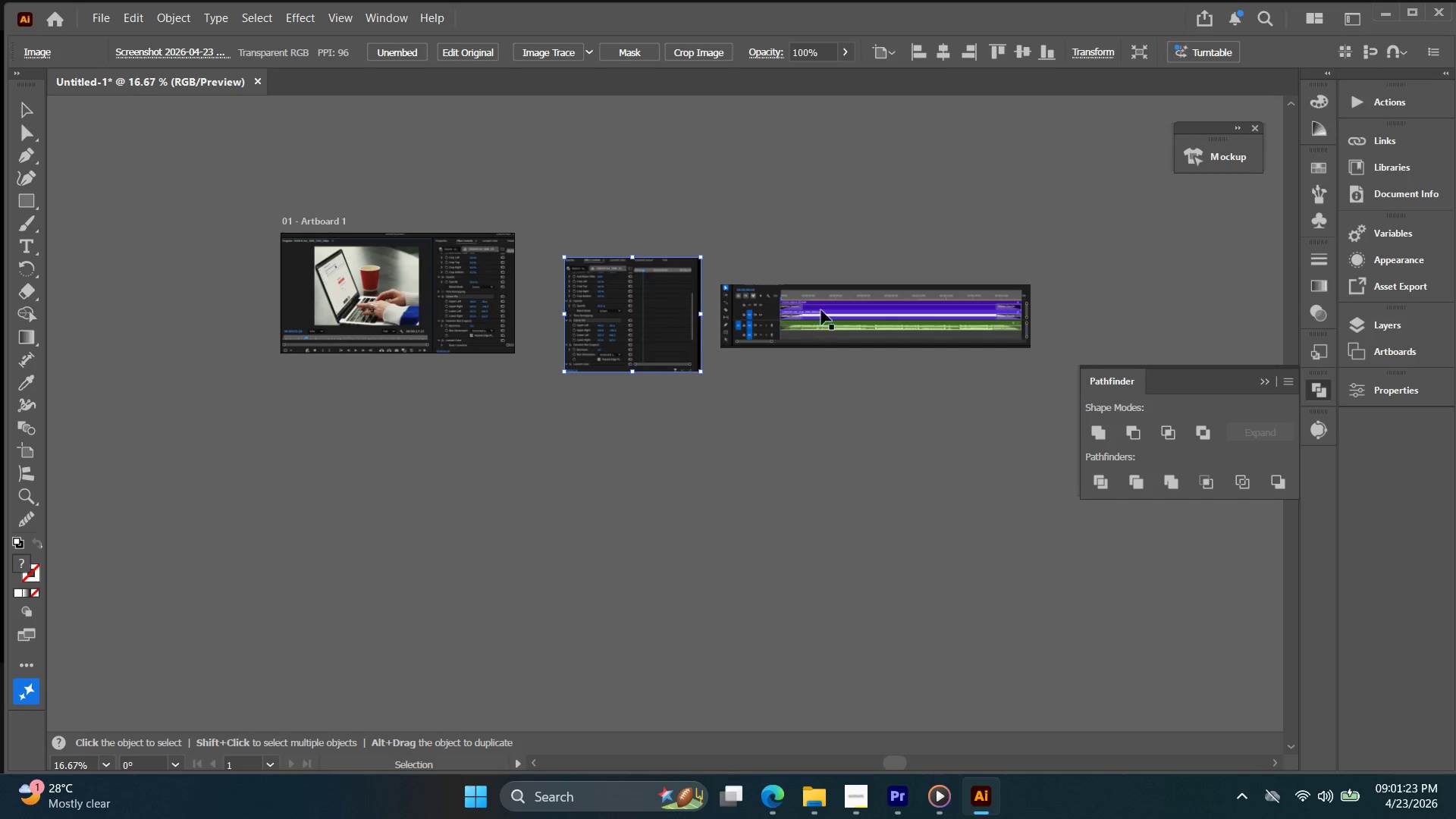 
hold_key(key=Space, duration=0.36)
 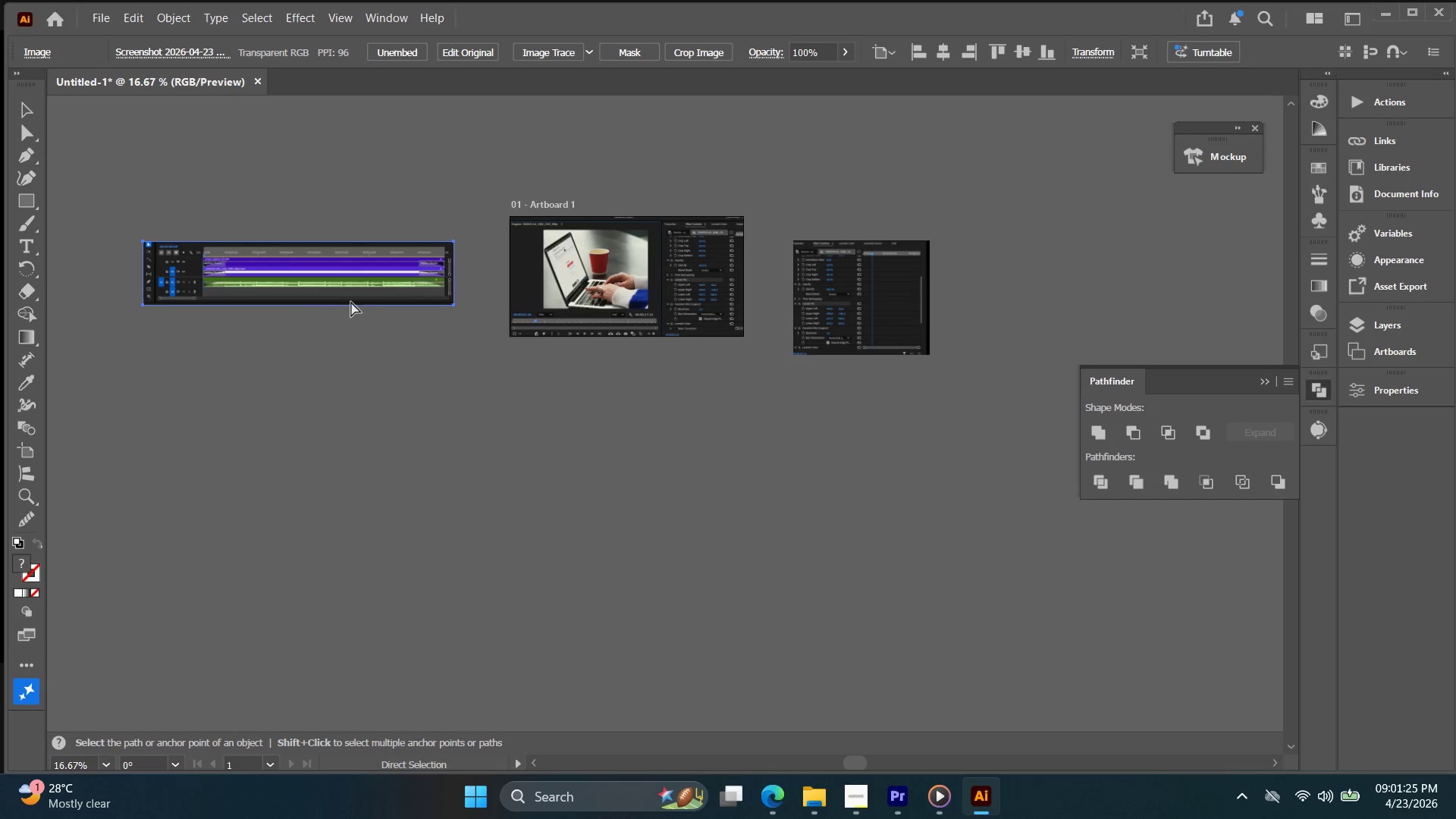 
left_click_drag(start_coordinate=[134, 315], to_coordinate=[364, 298])
 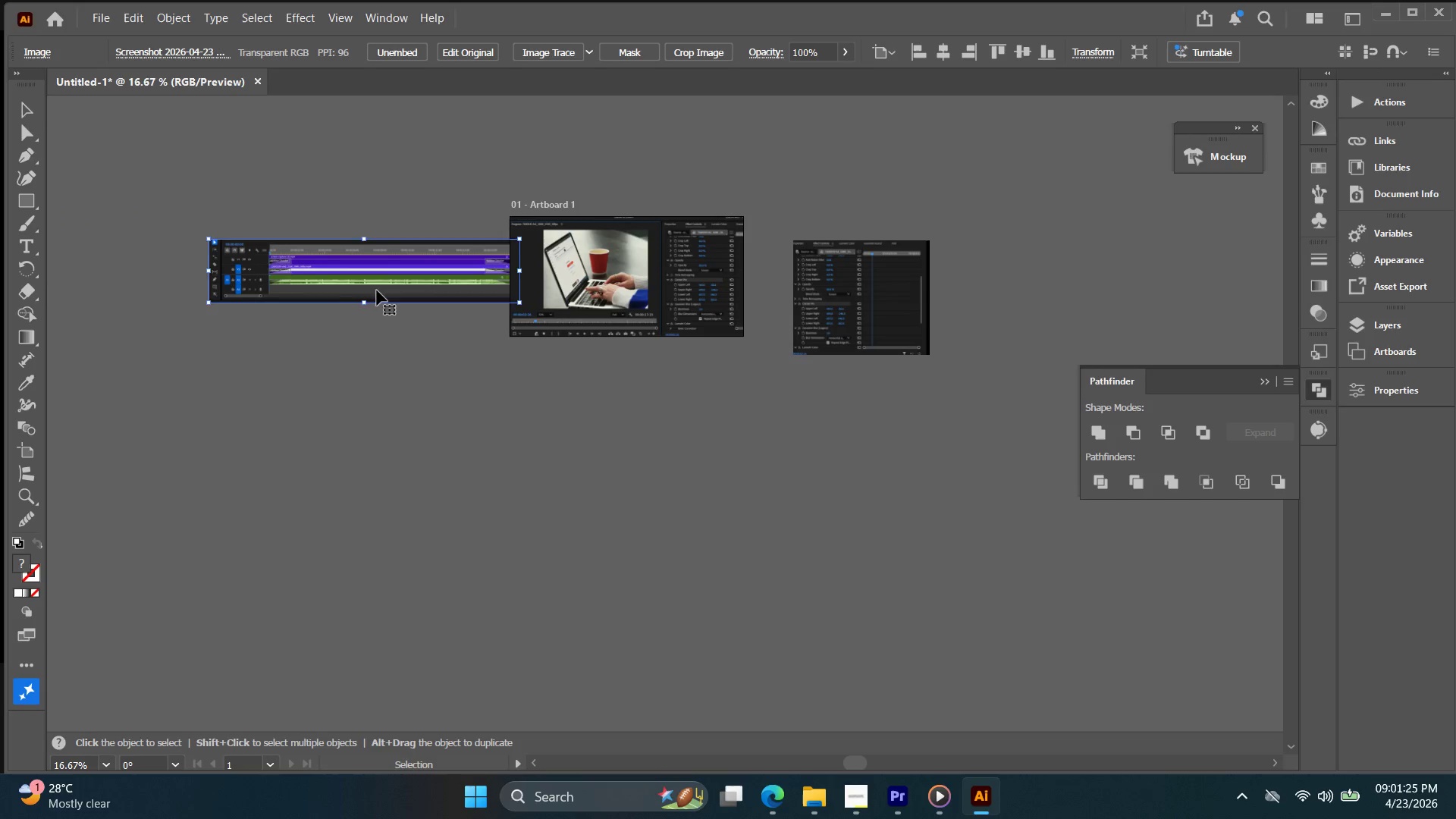 
left_click_drag(start_coordinate=[374, 290], to_coordinate=[308, 293])
 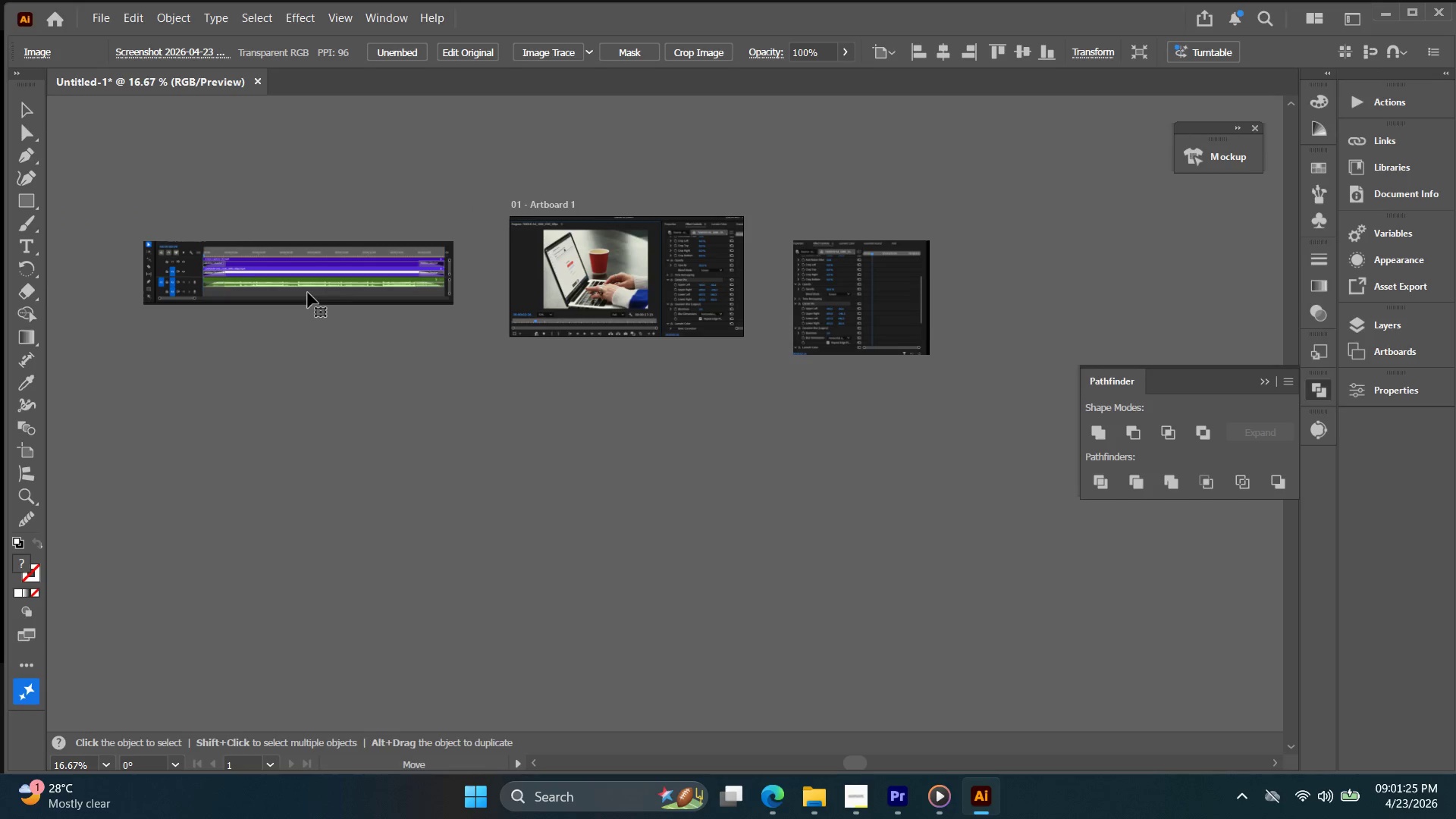 
key(Control+1)
 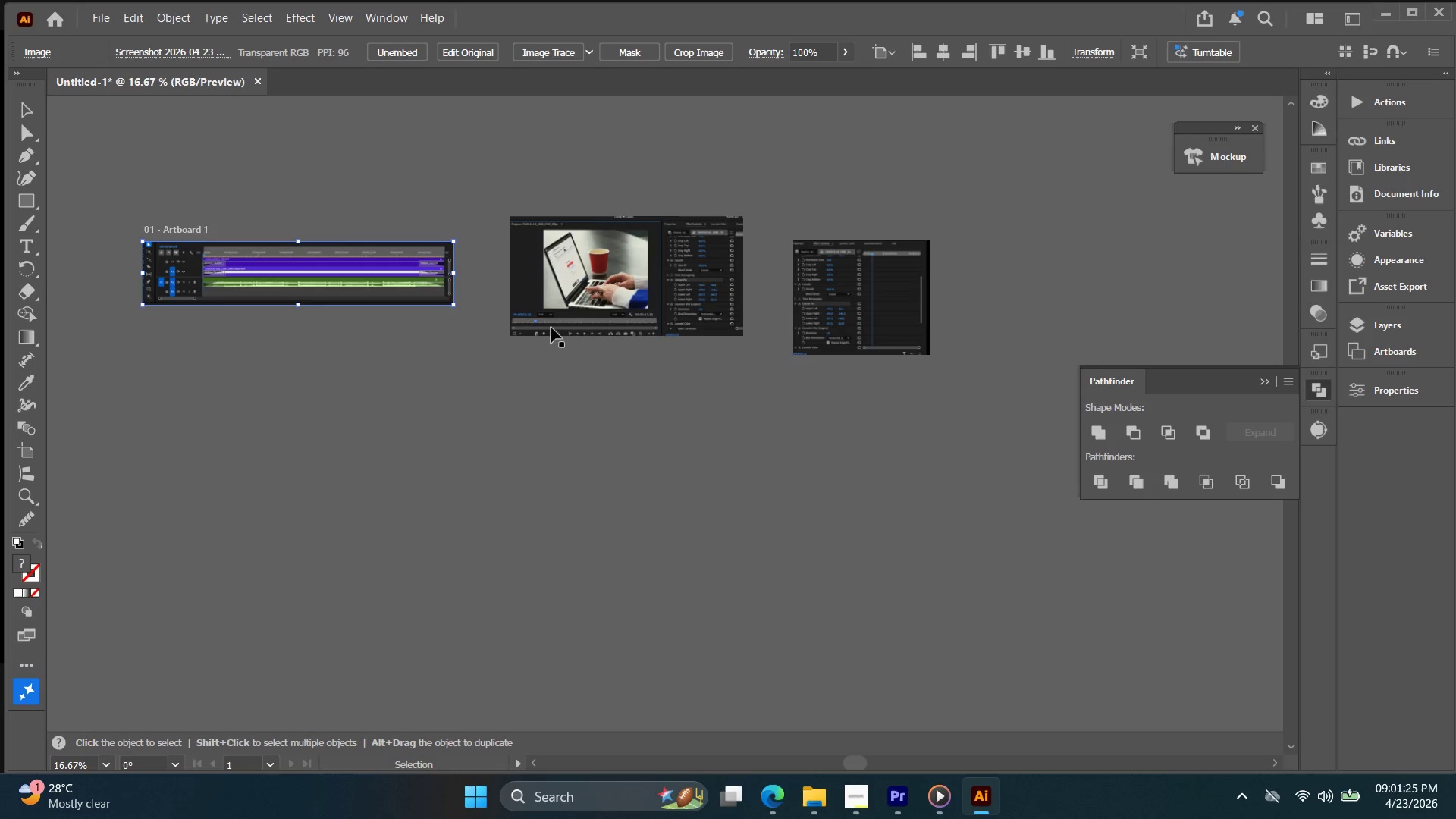 
left_click([691, 315])
 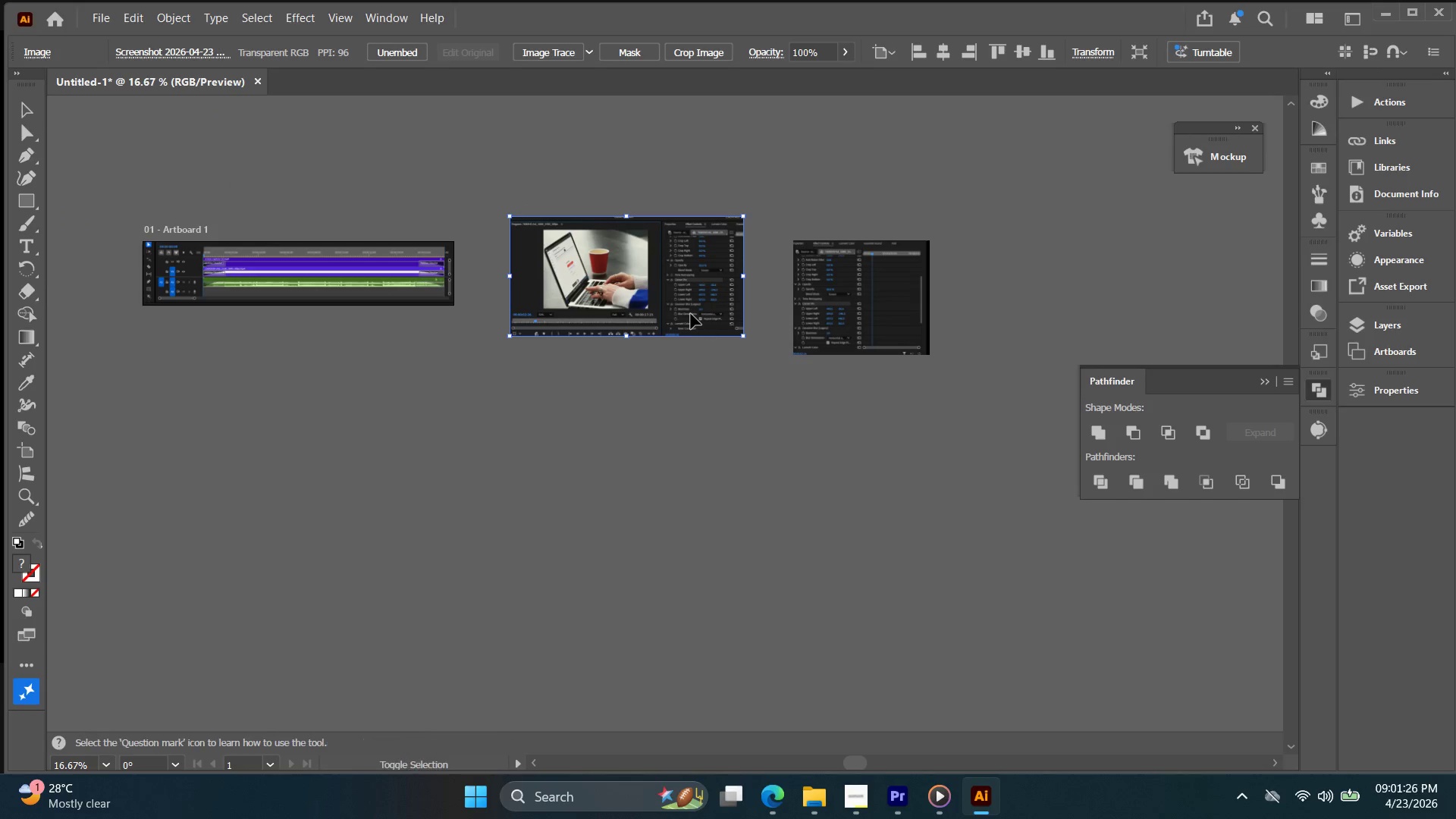 
key(Shift+O)
 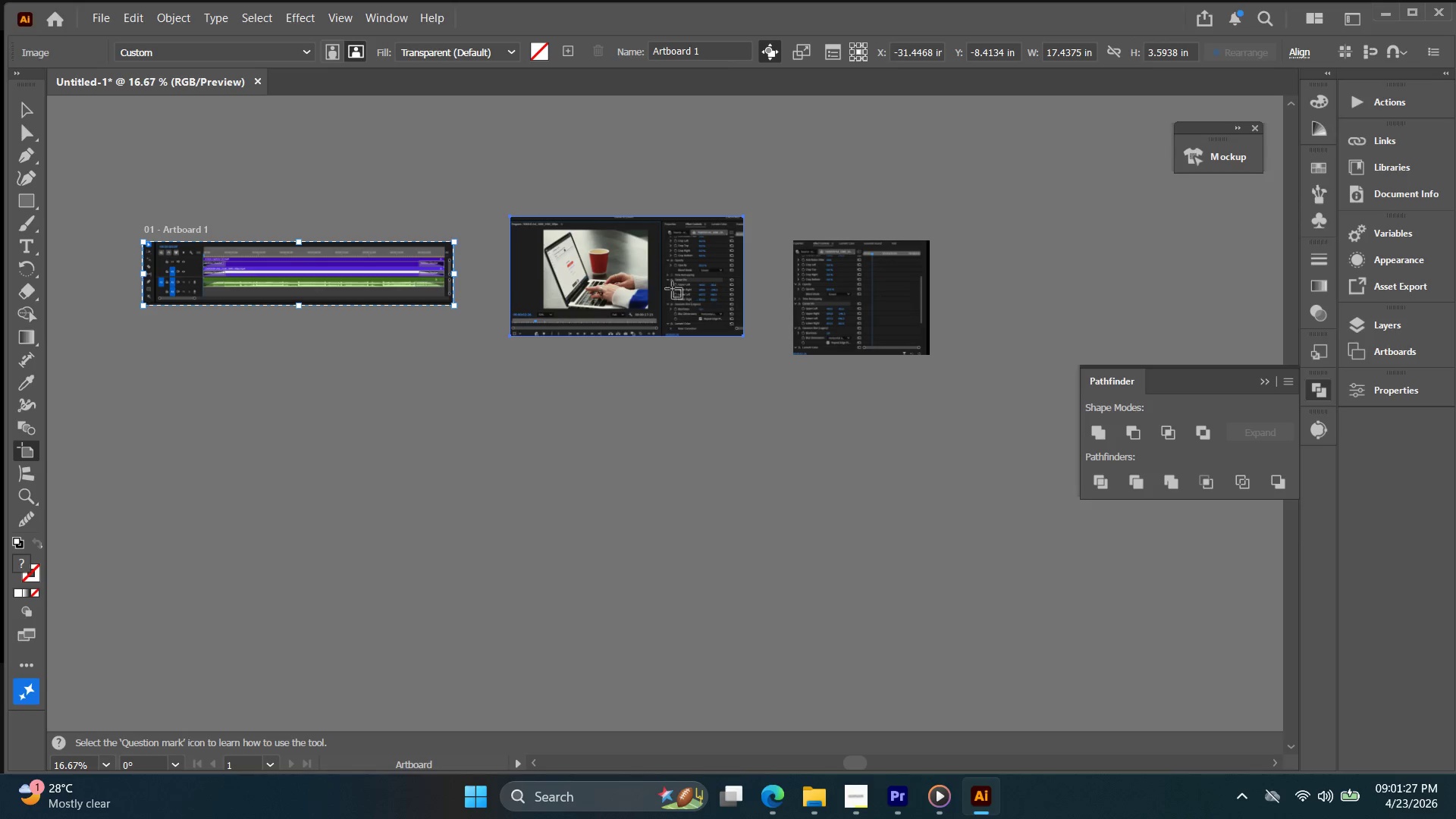 
left_click([648, 268])
 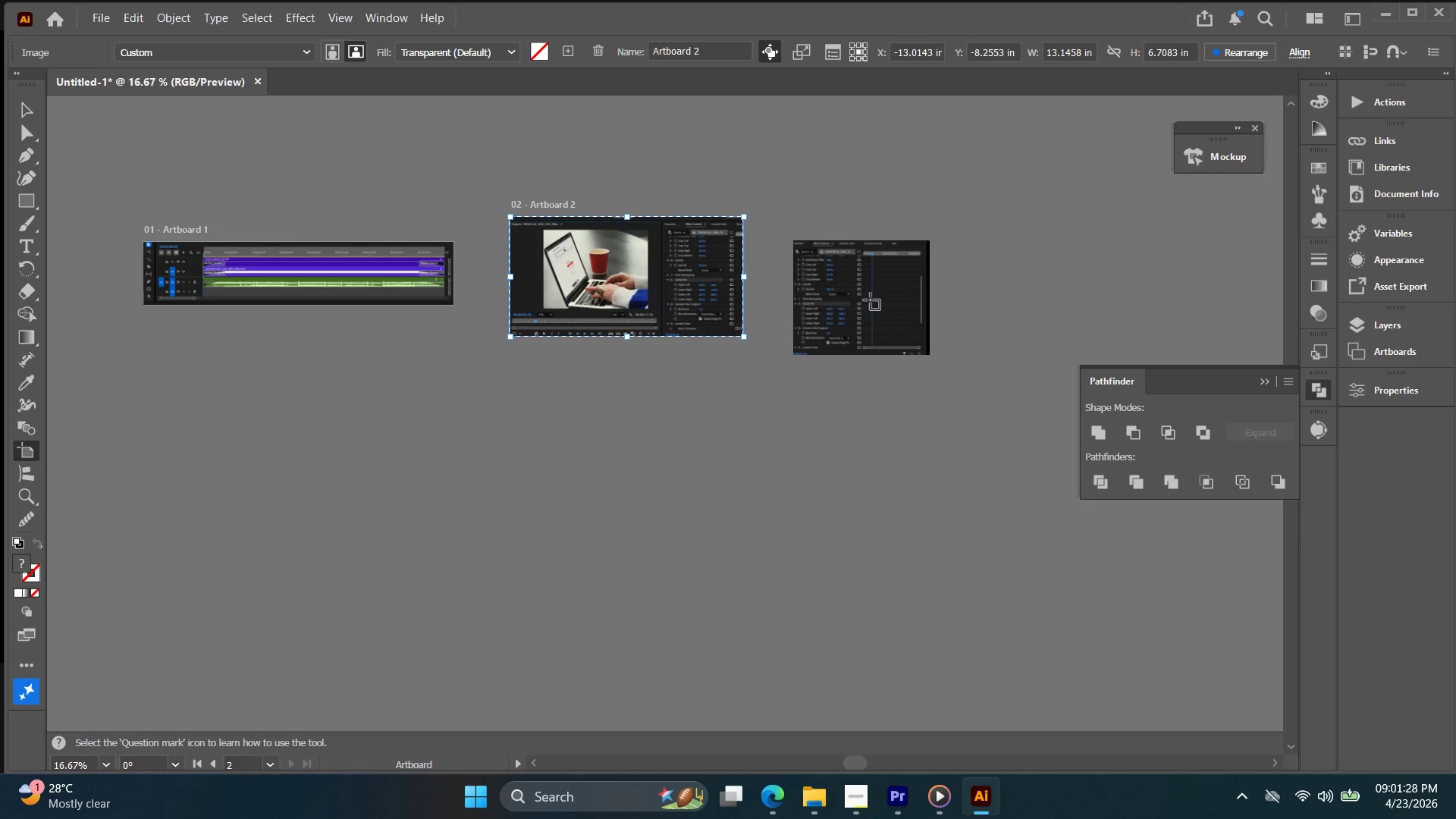 
left_click([883, 291])
 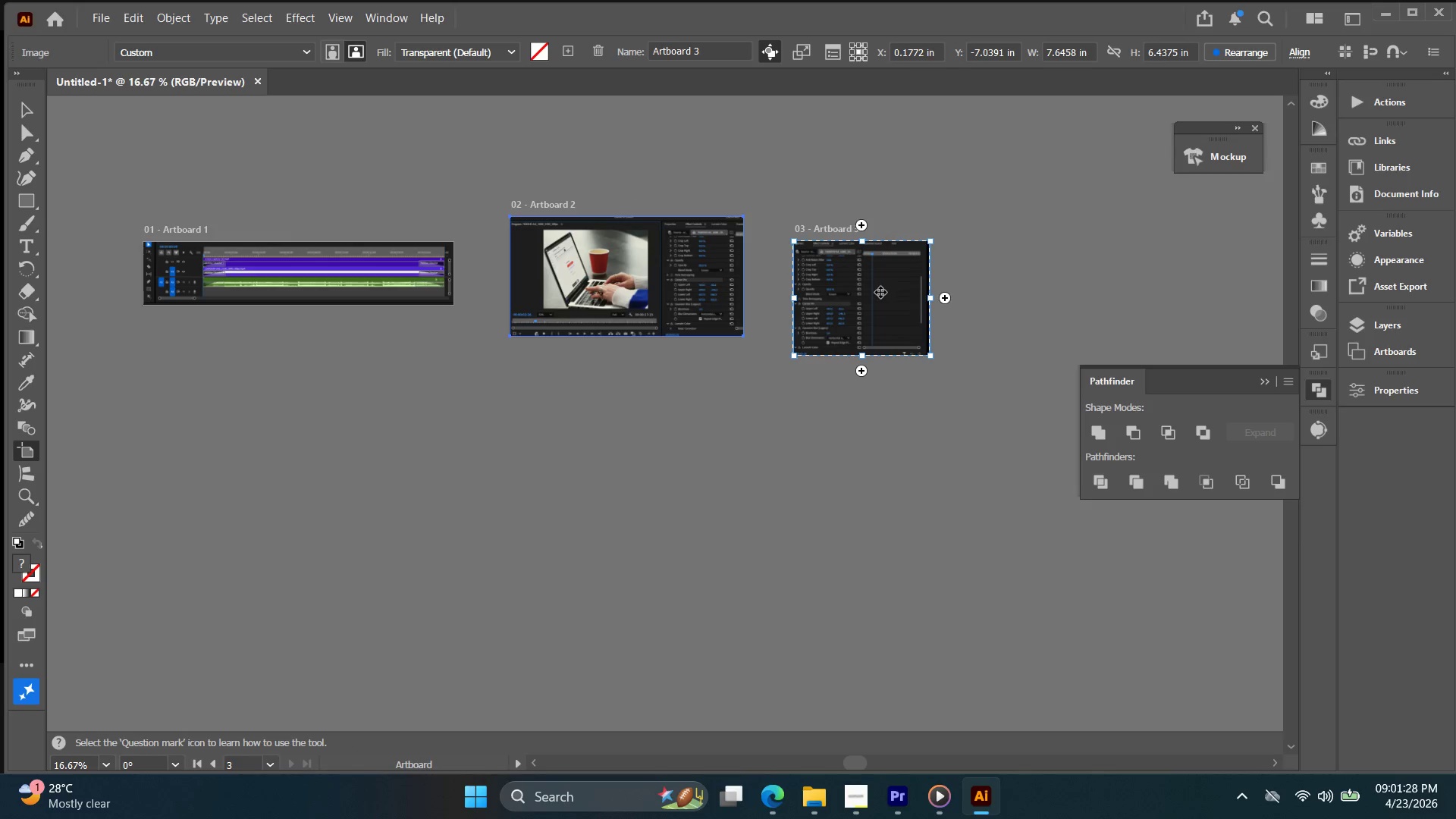 
key(V)
 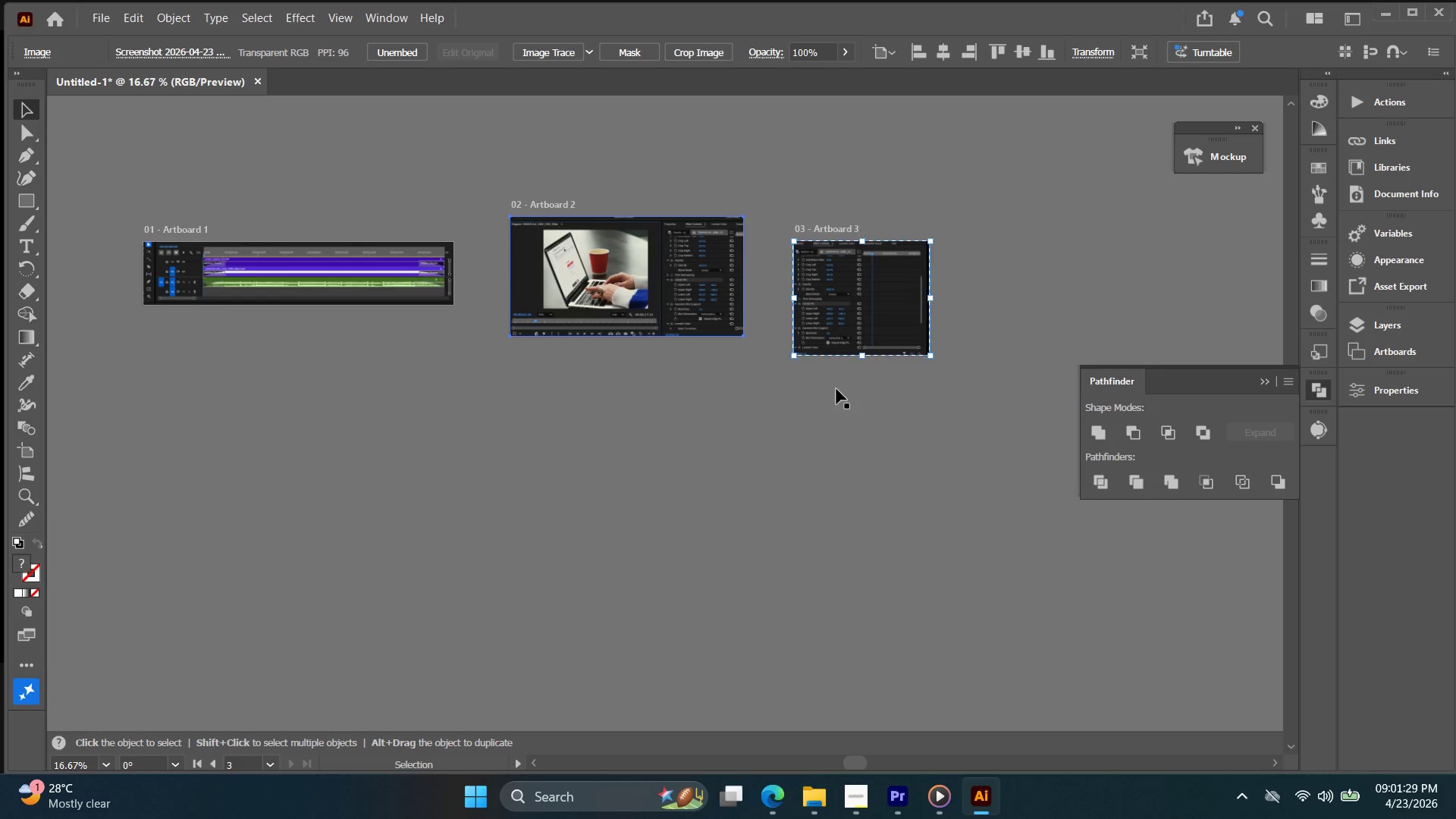 
hold_key(key=Space, duration=0.47)
 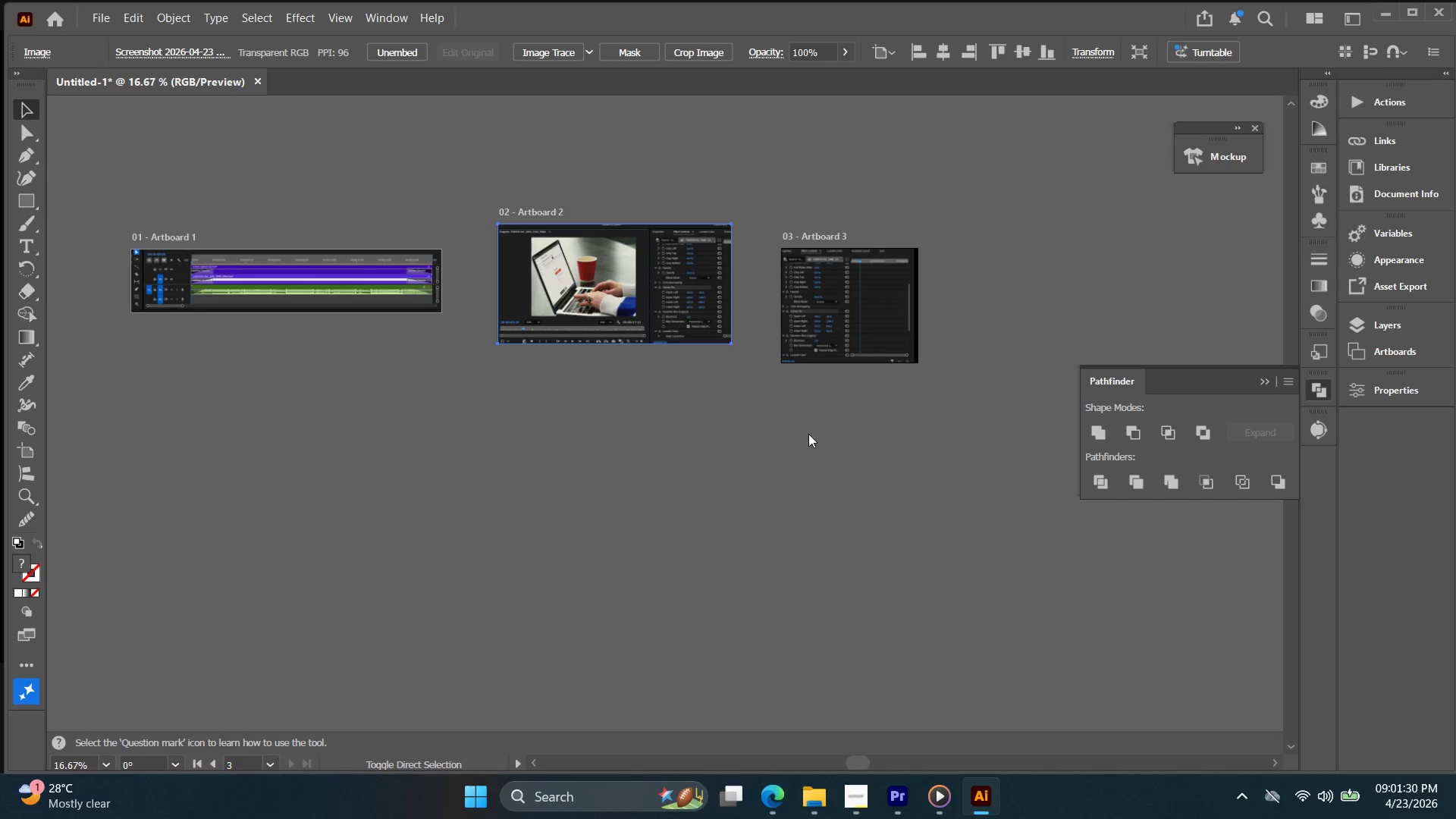 
left_click_drag(start_coordinate=[833, 393], to_coordinate=[821, 400])
 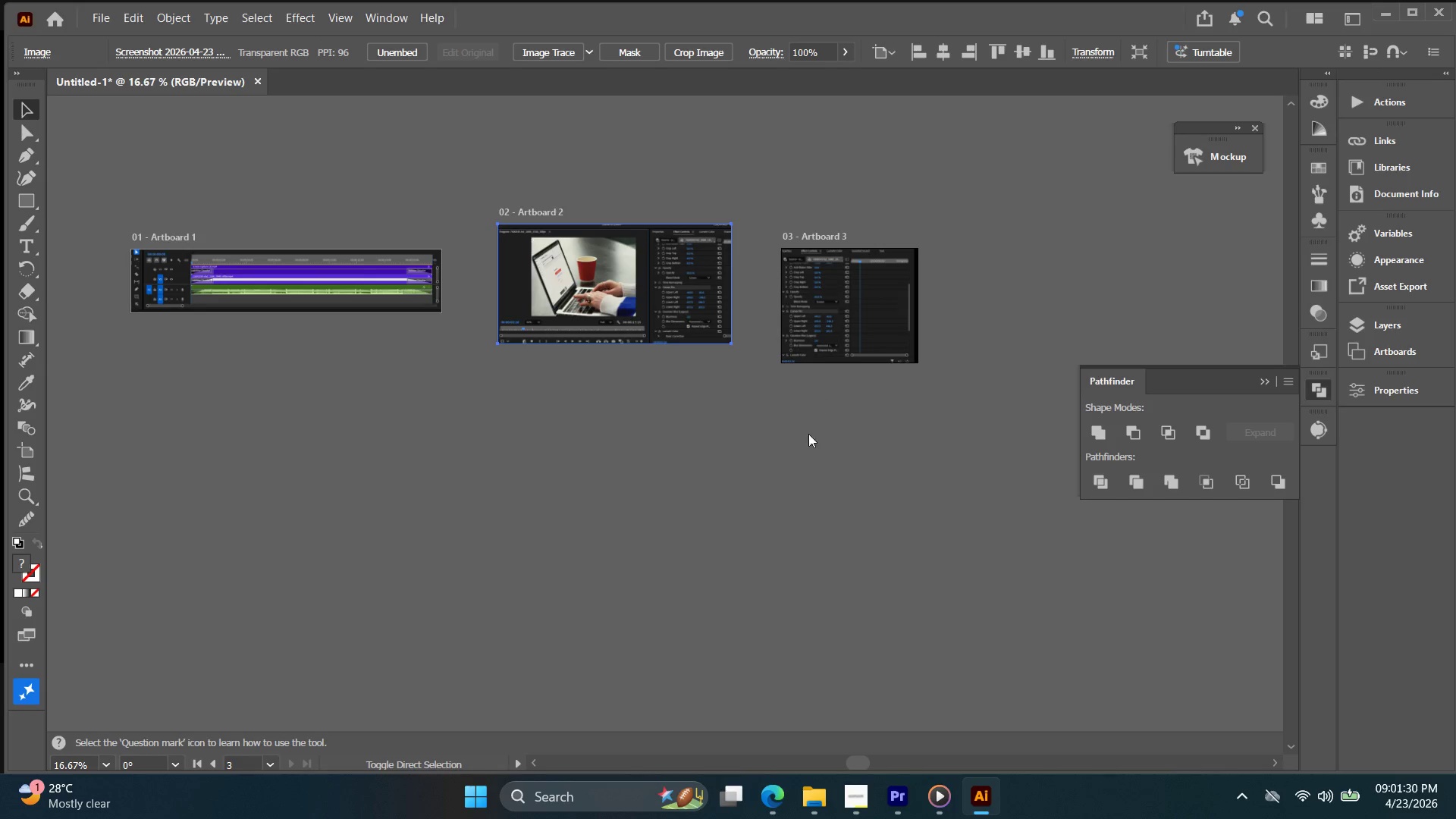 
key(Control+Shift+E)
 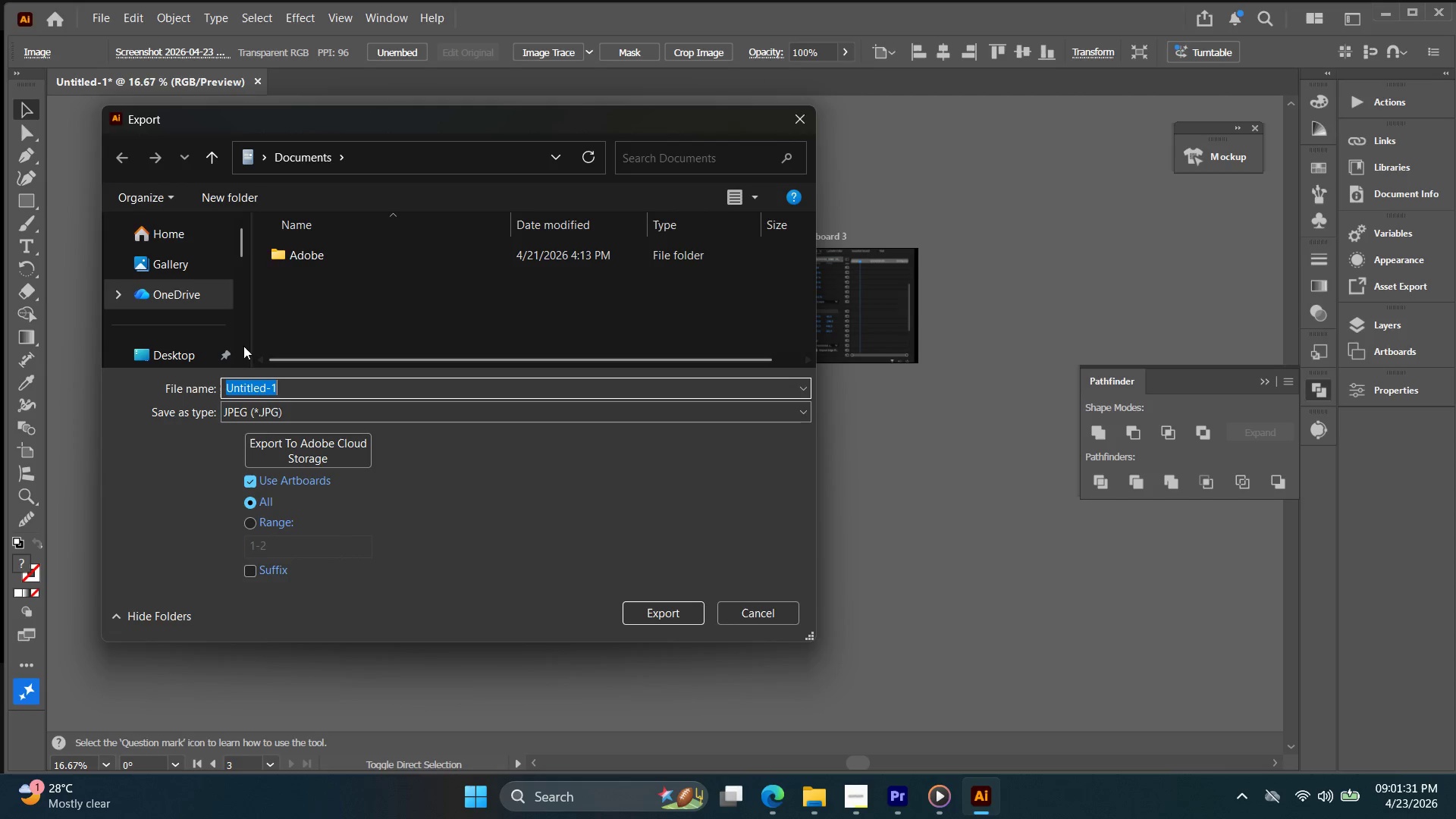 
scroll: coordinate [175, 330], scroll_direction: down, amount: 2.0
 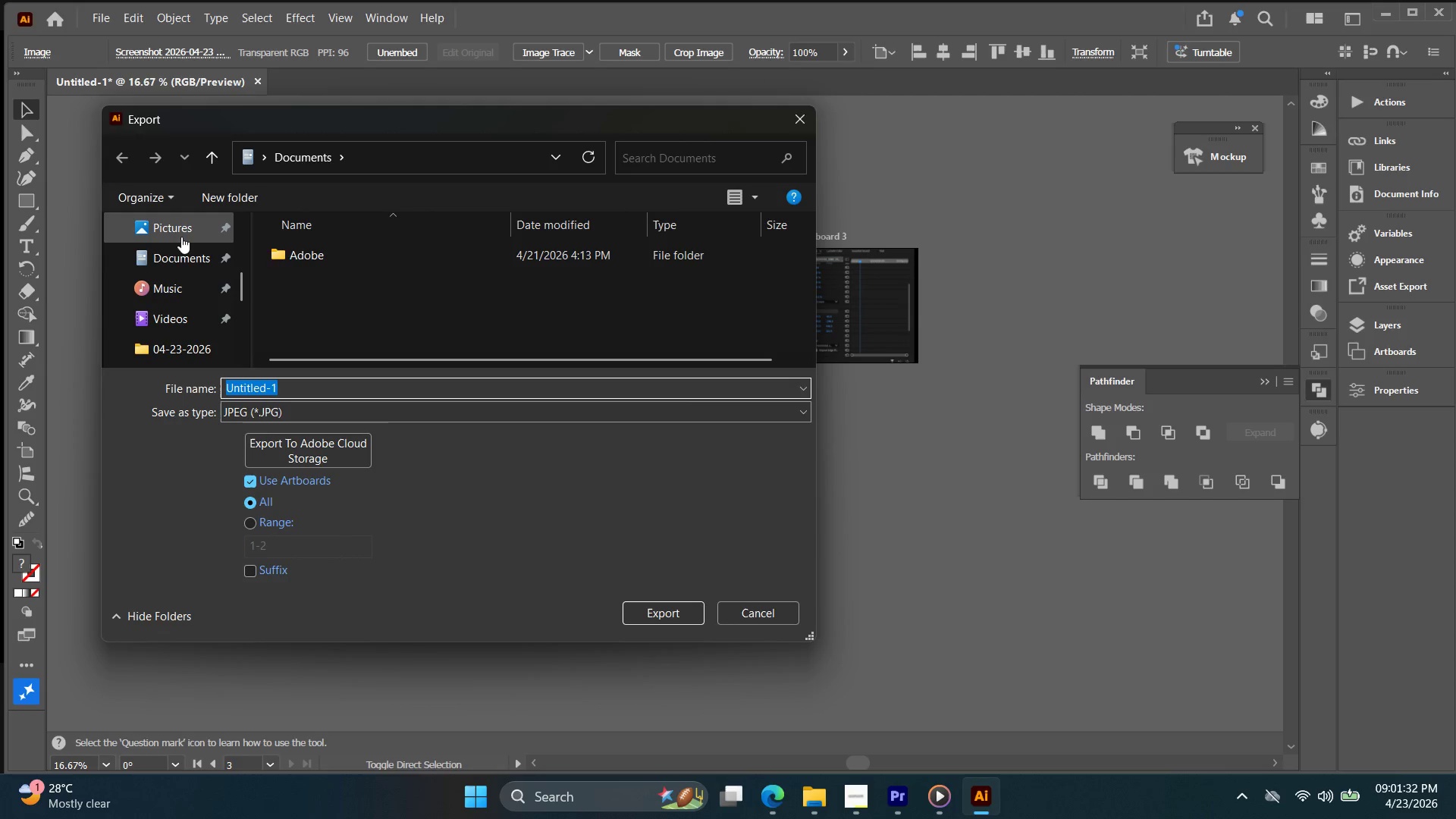 
left_click([182, 228])
 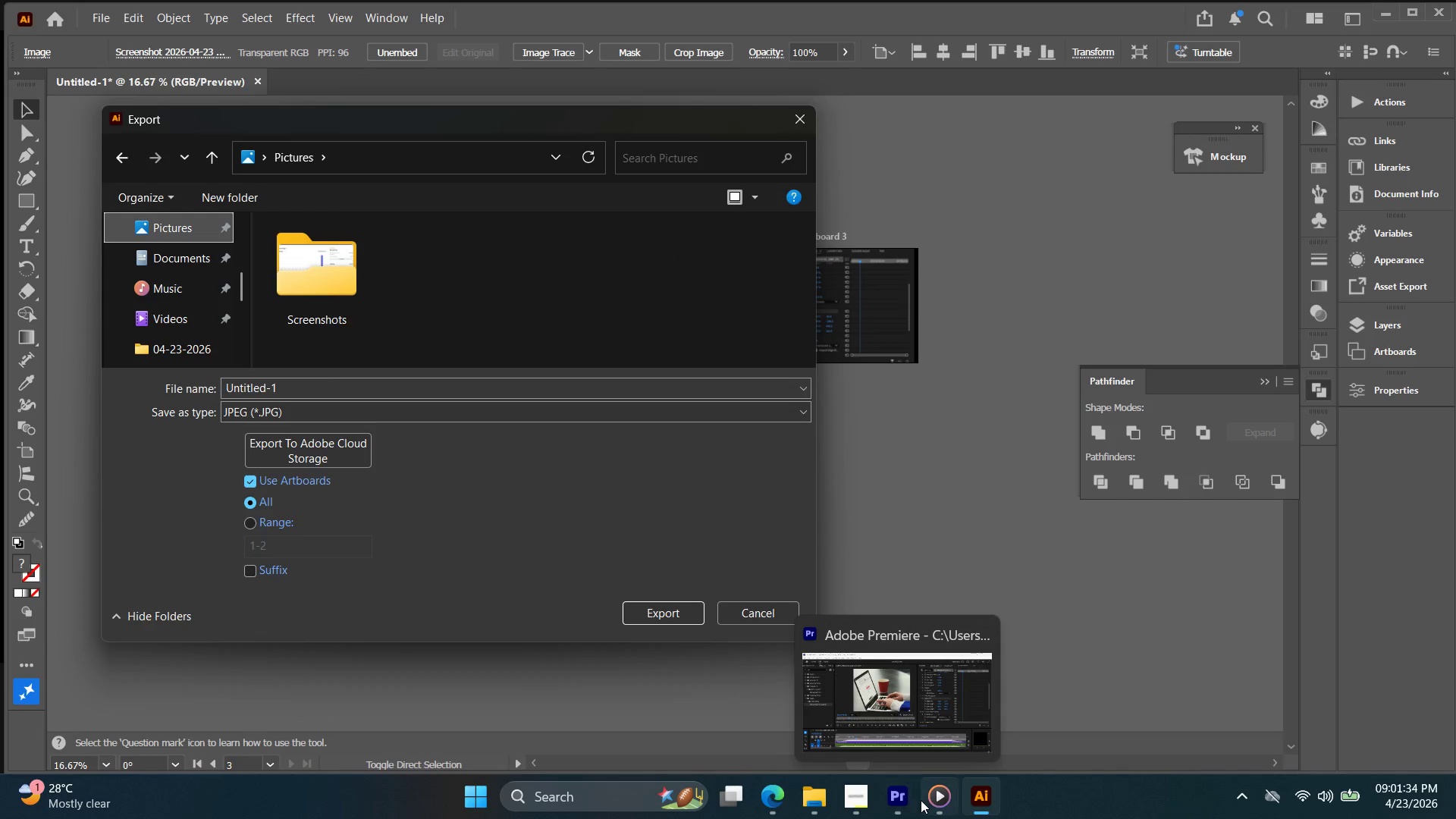 
left_click([863, 802])